 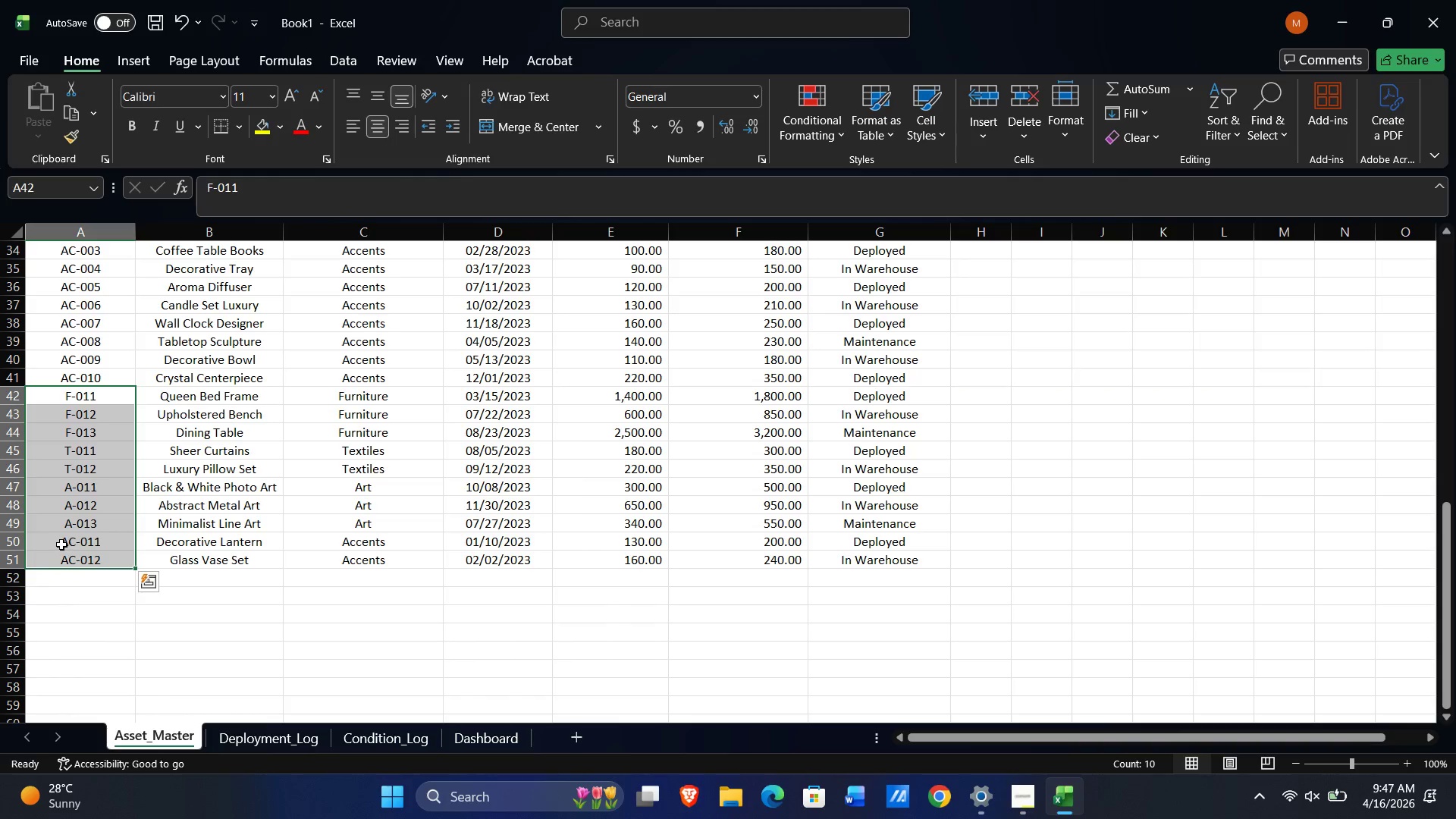 
key(Control+C)
 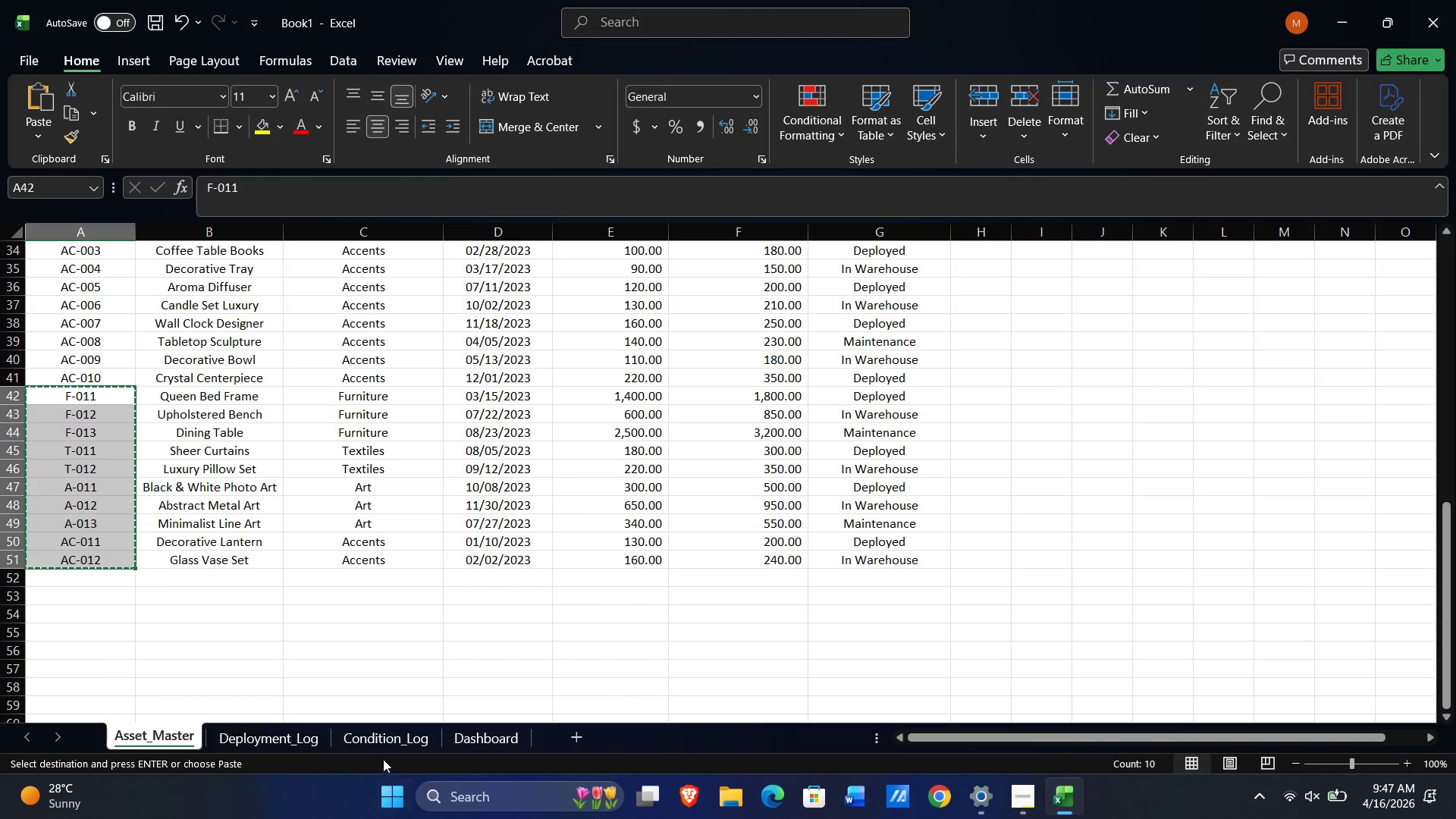 
left_click([384, 737])
 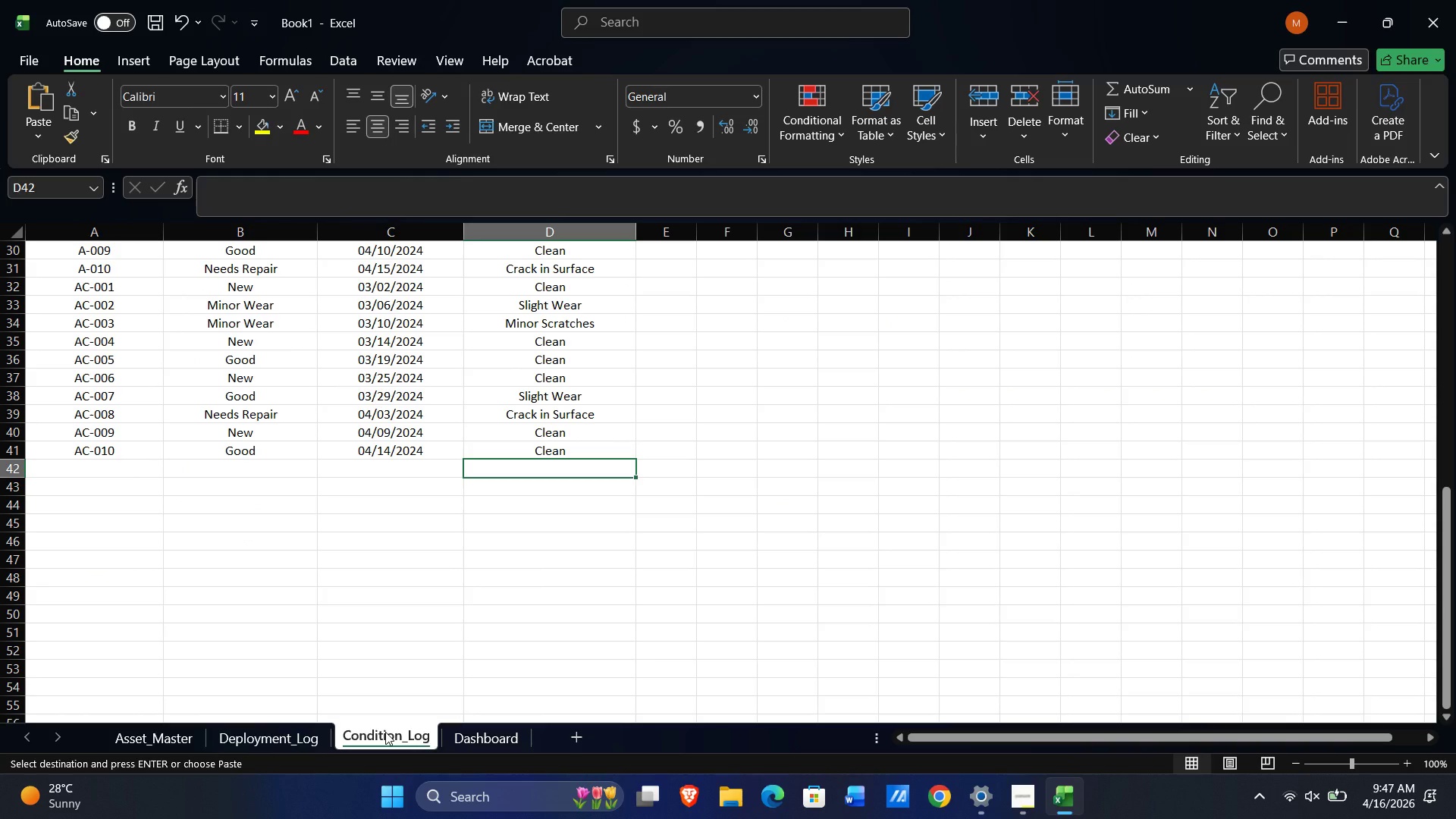 
key(Control+ControlLeft)
 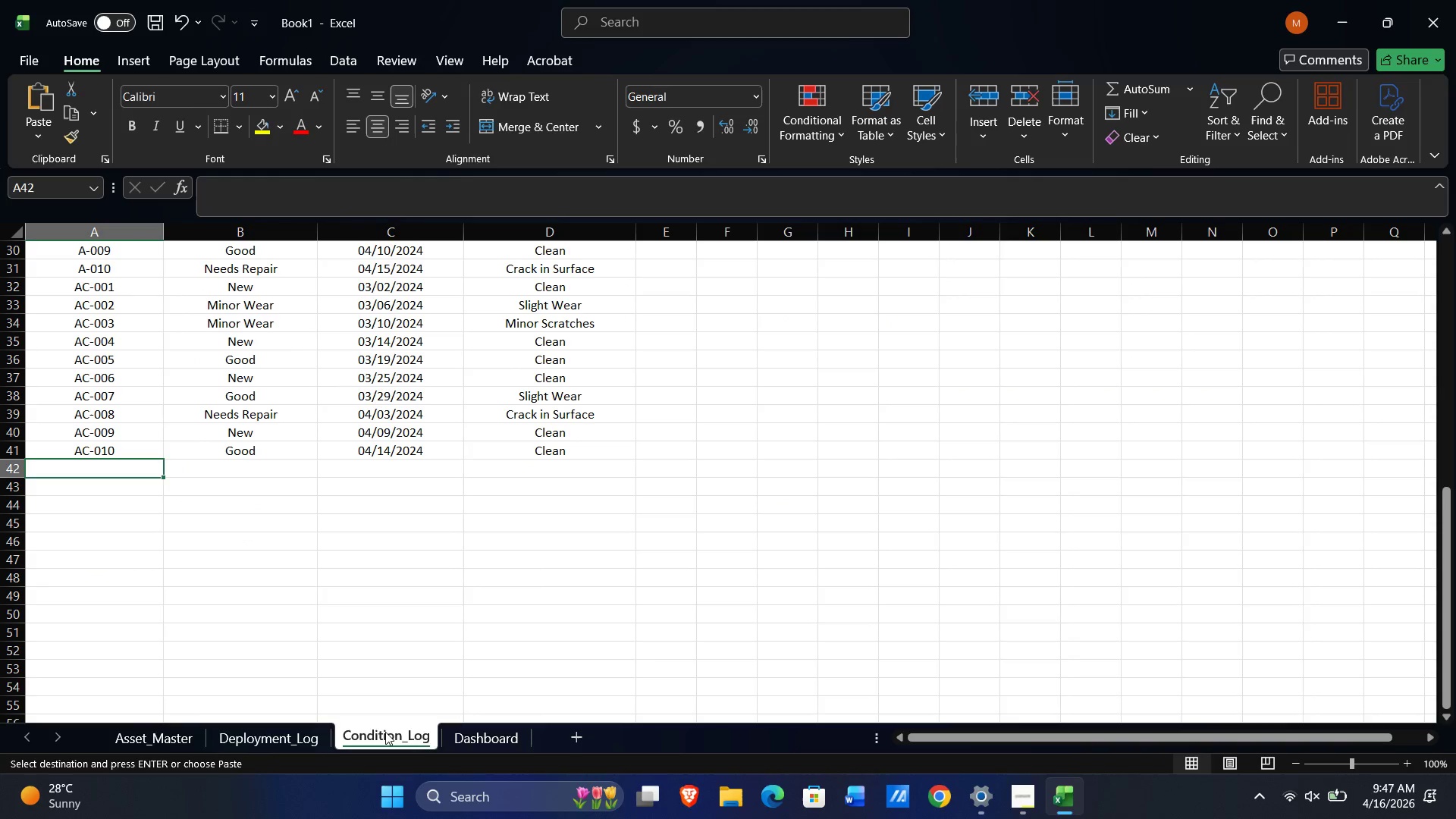 
key(Control+ArrowLeft)
 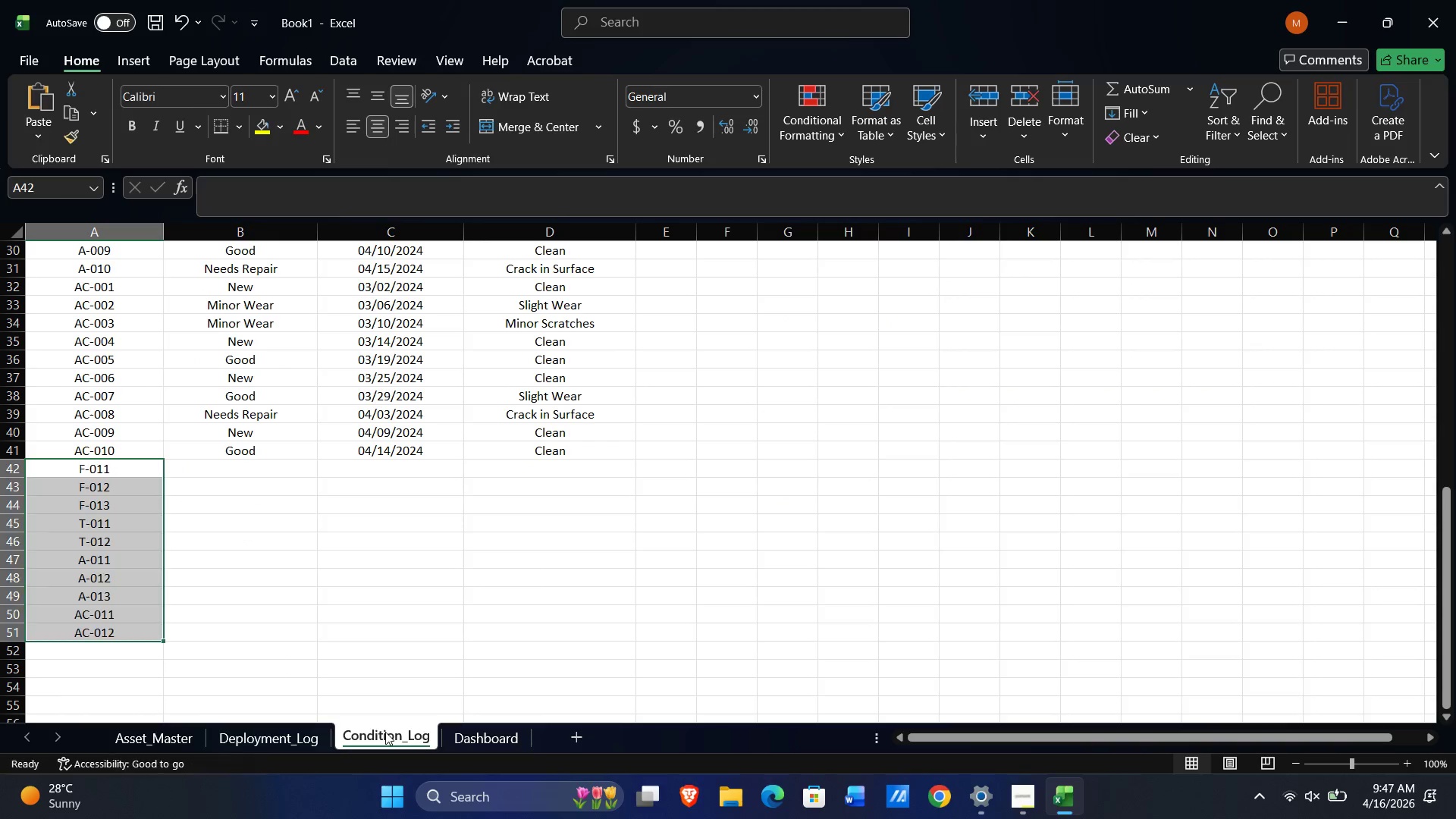 
key(NumpadEnter)
 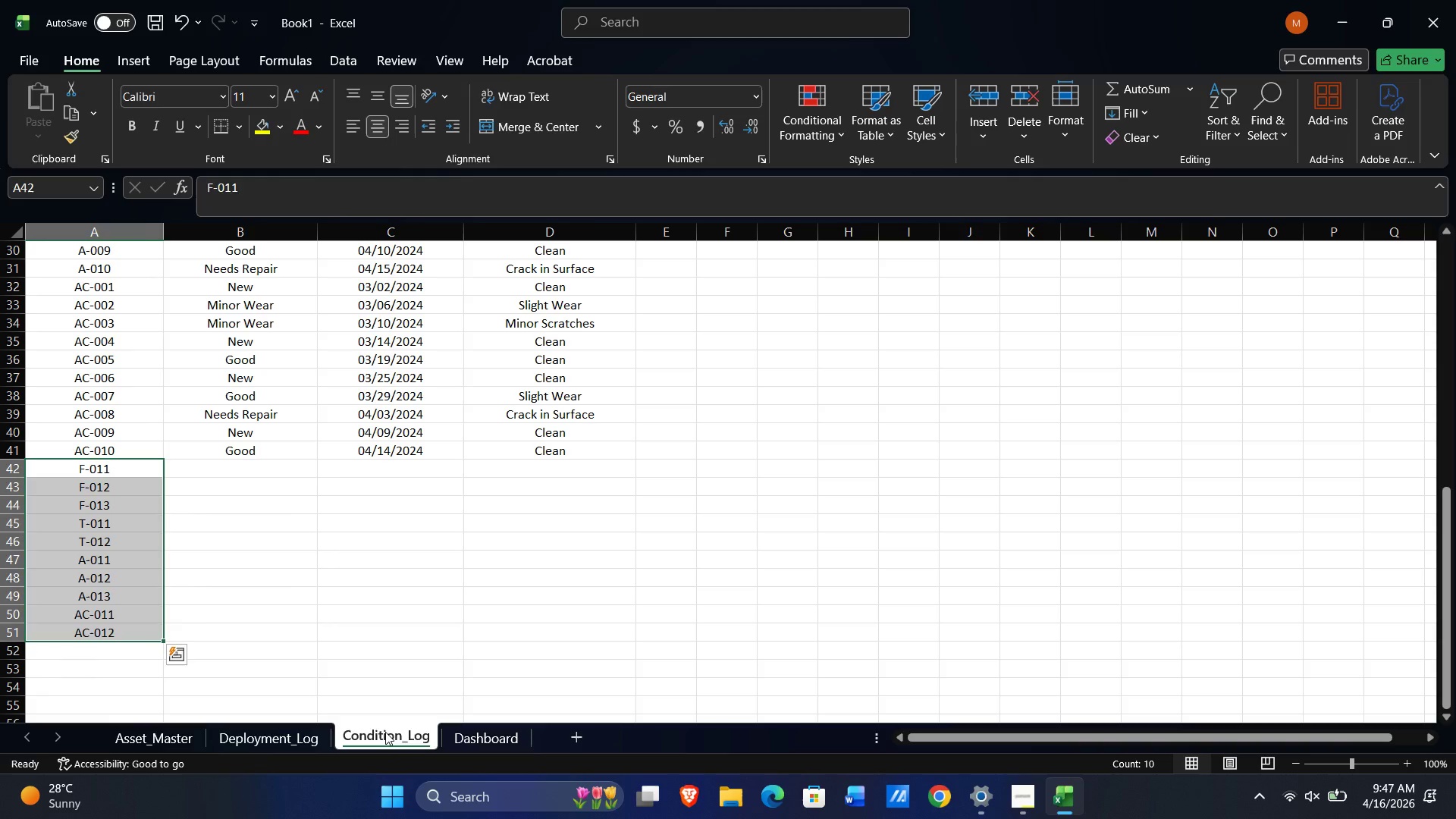 
key(ArrowRight)
 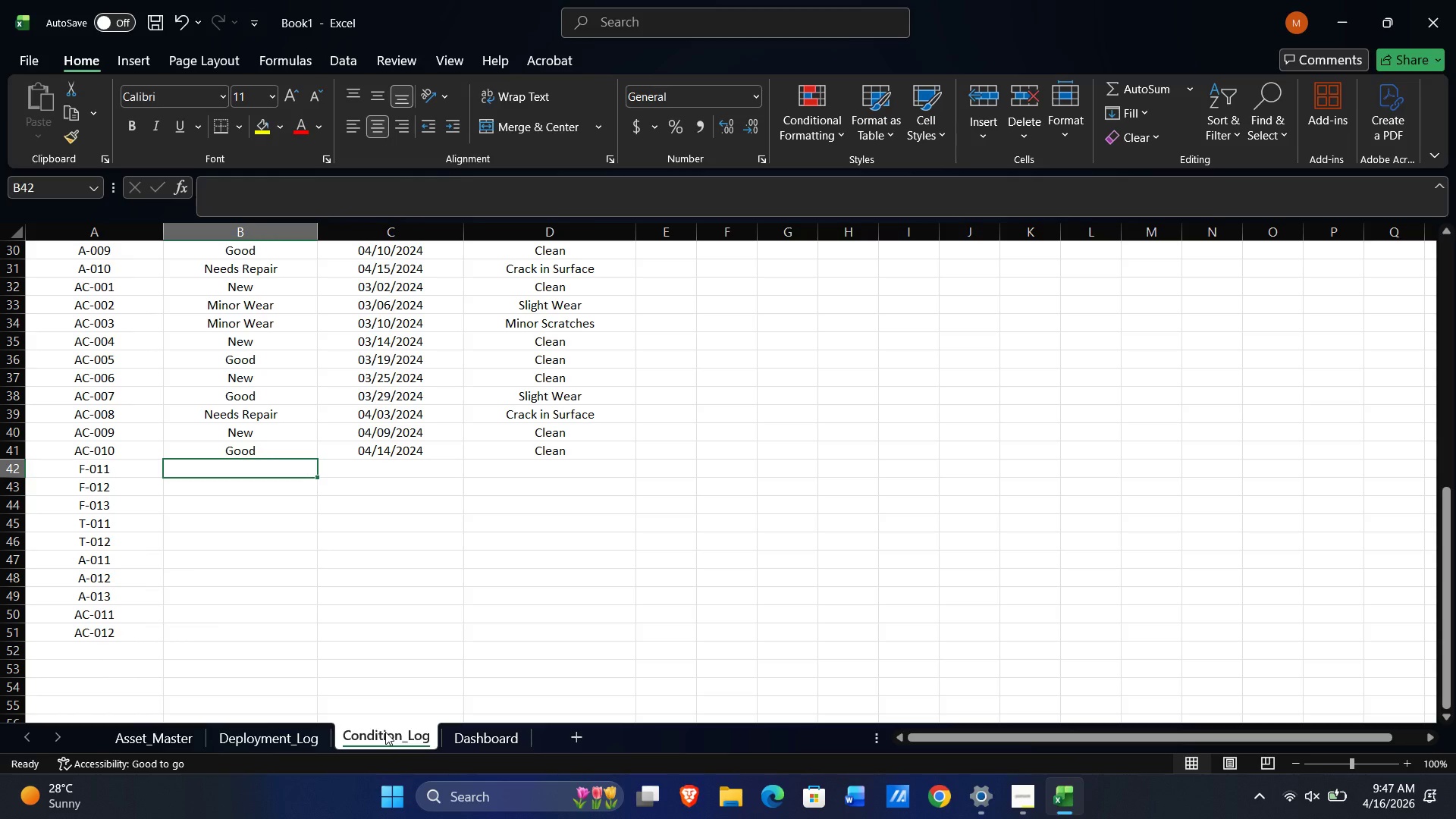 
key(Alt+AltLeft)
 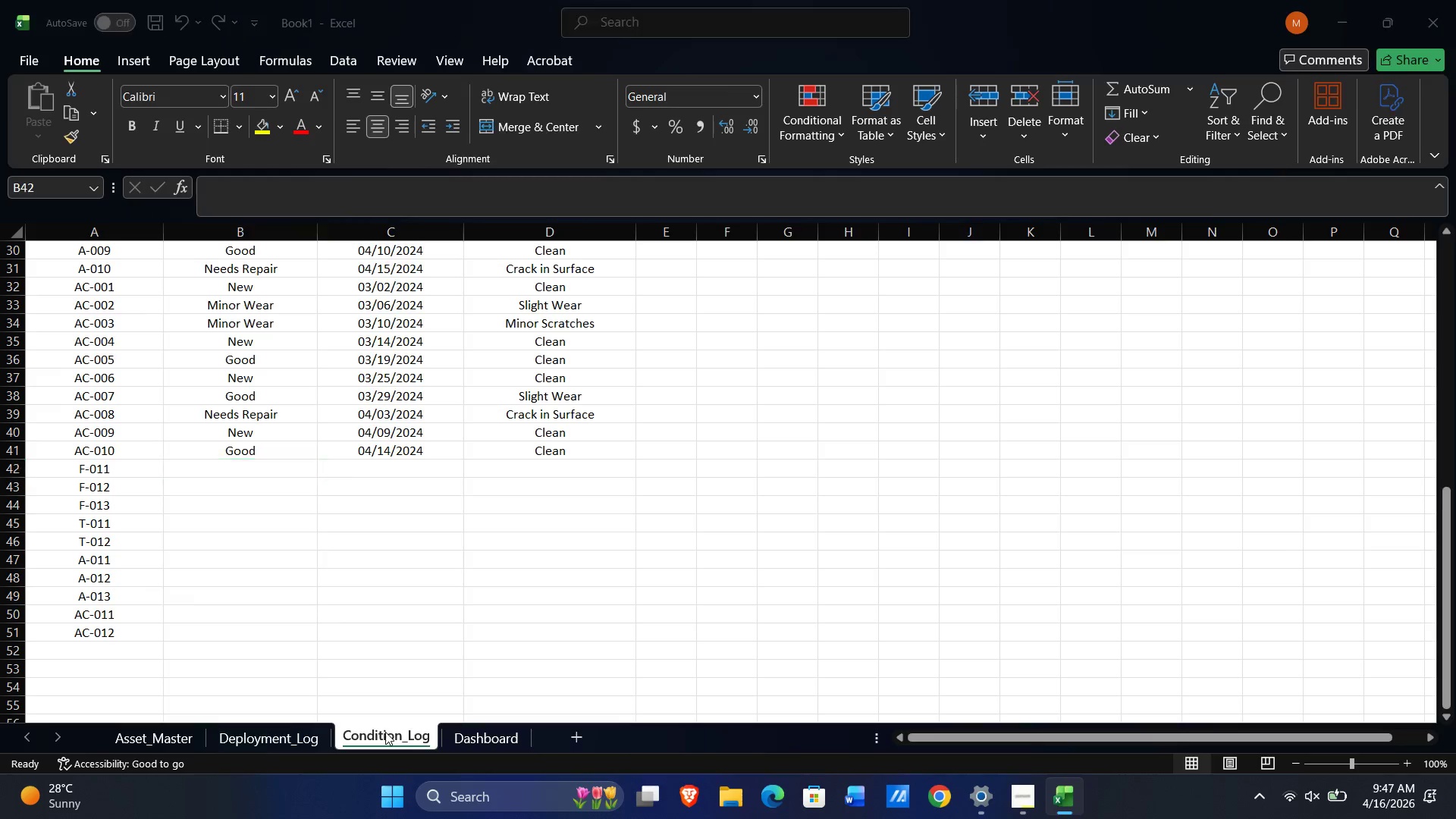 
key(Alt+Tab)